 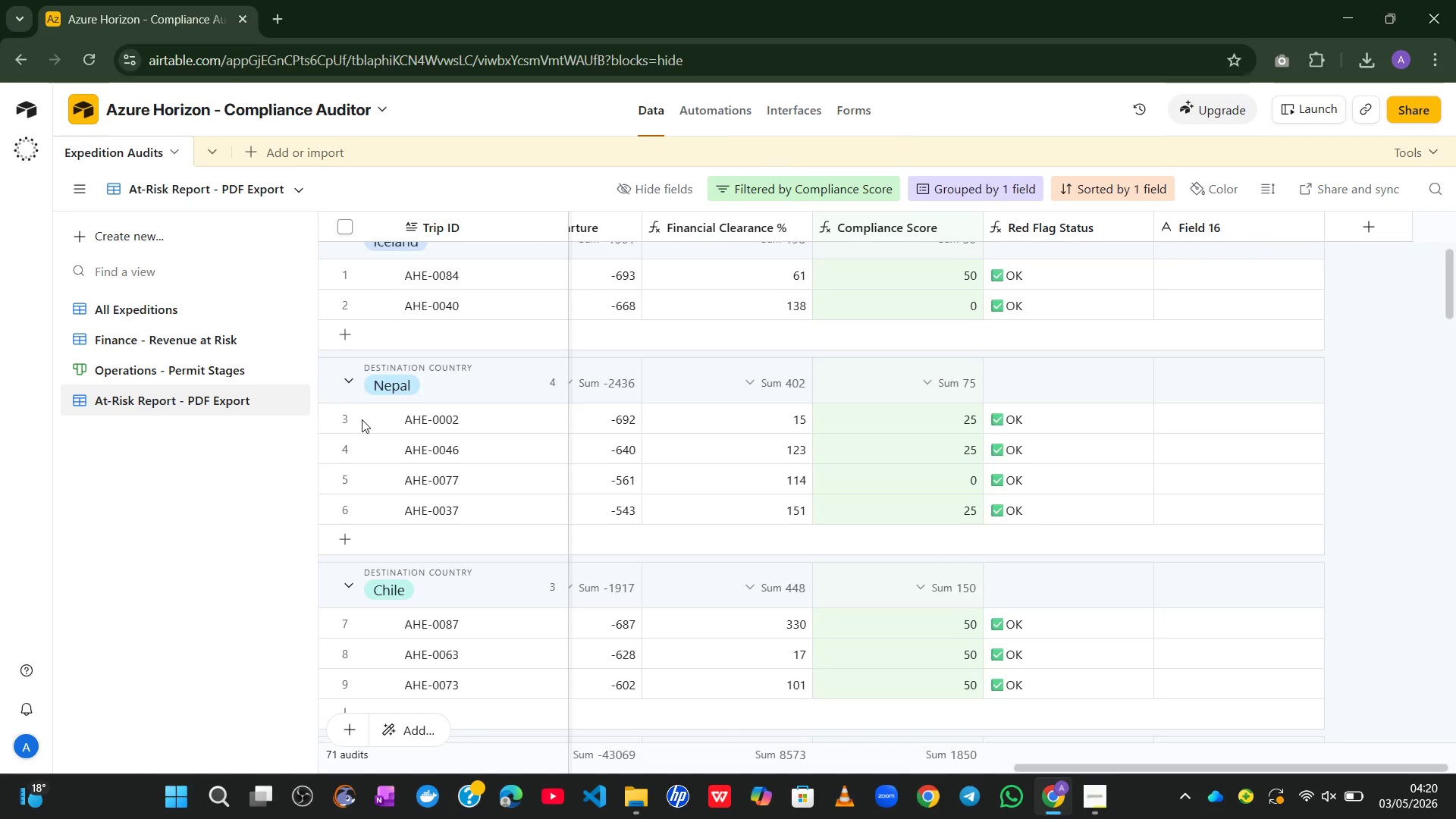 
left_click([140, 375])
 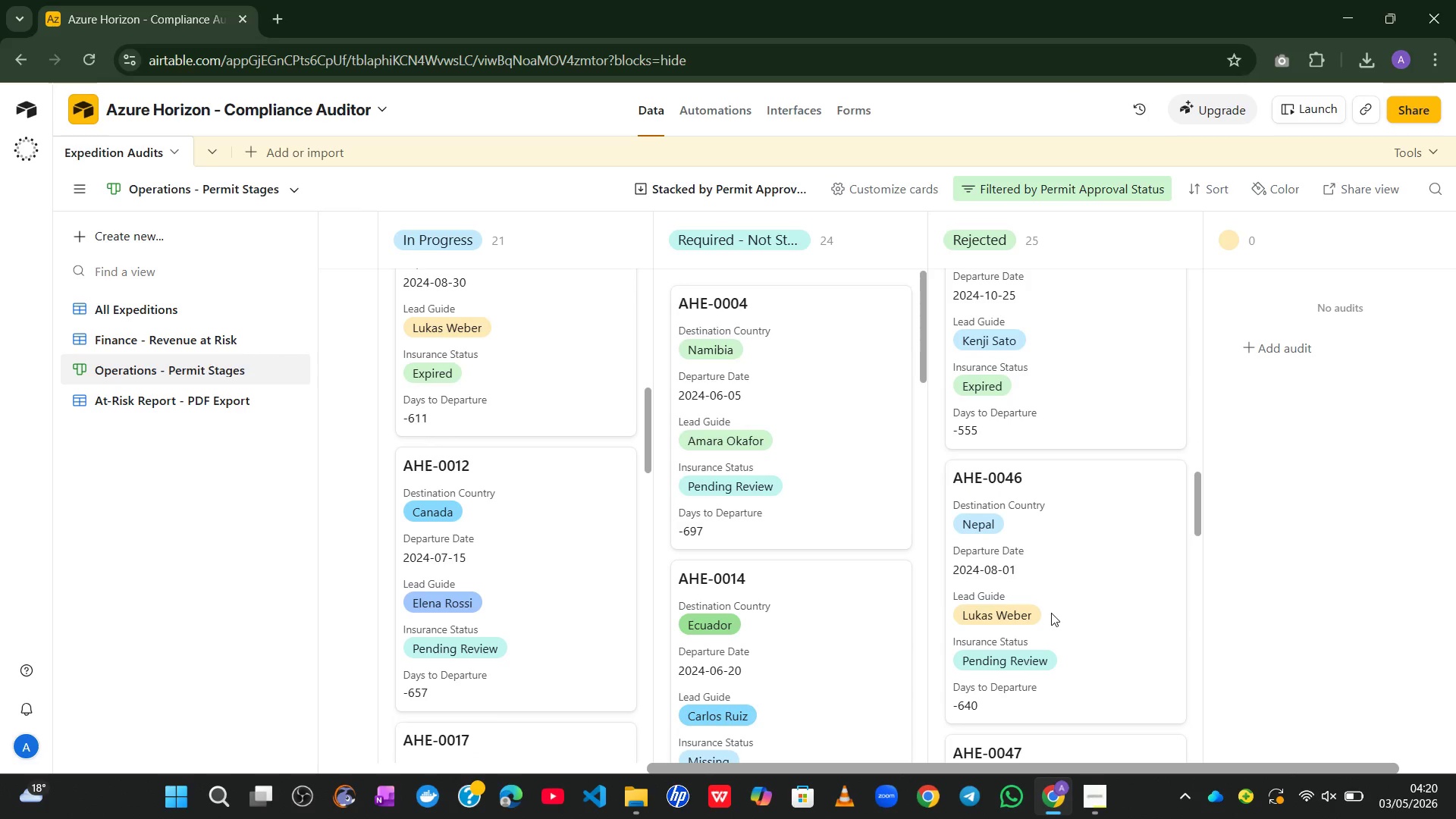 
wait(15.91)
 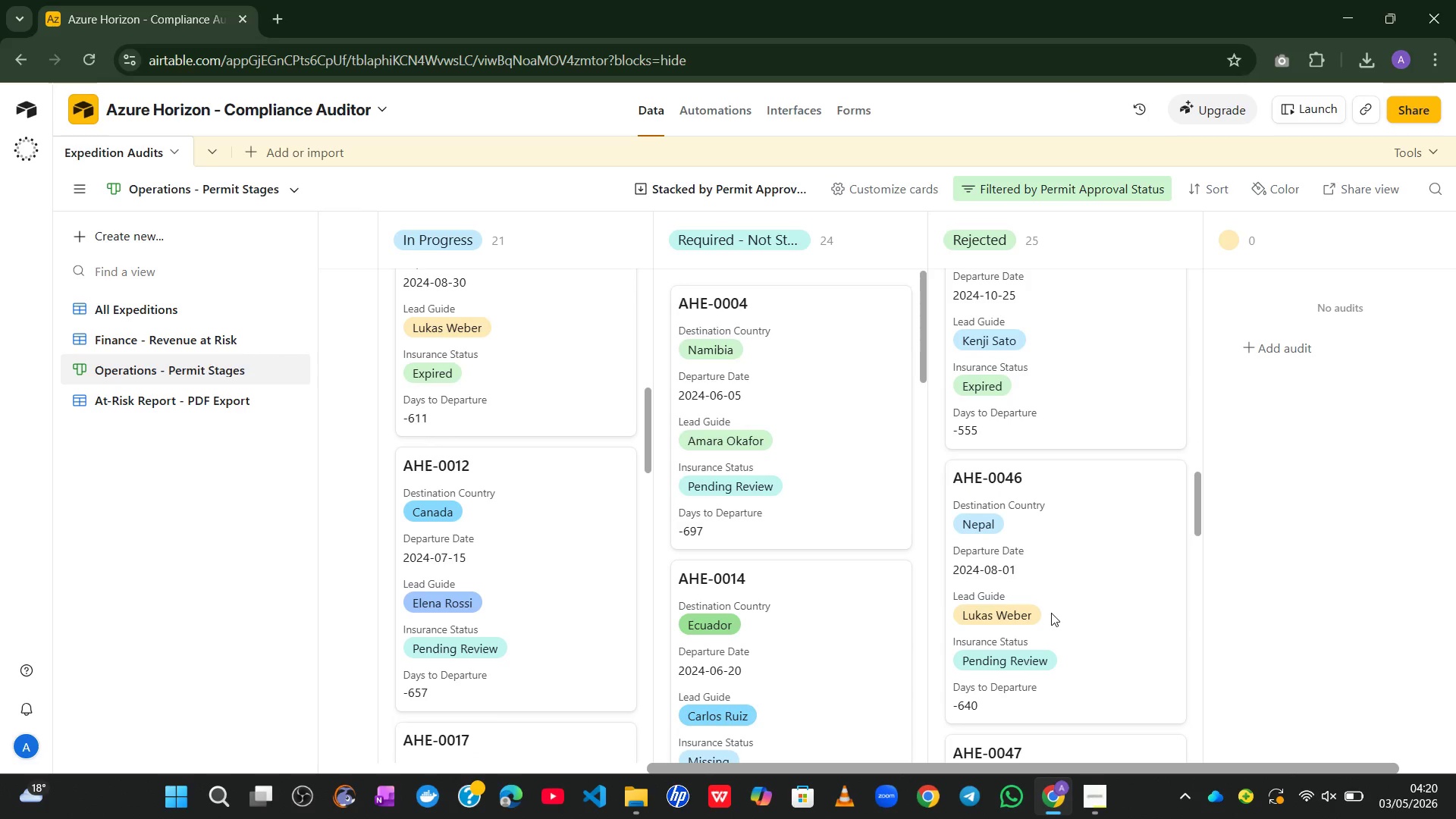 
left_click([188, 342])
 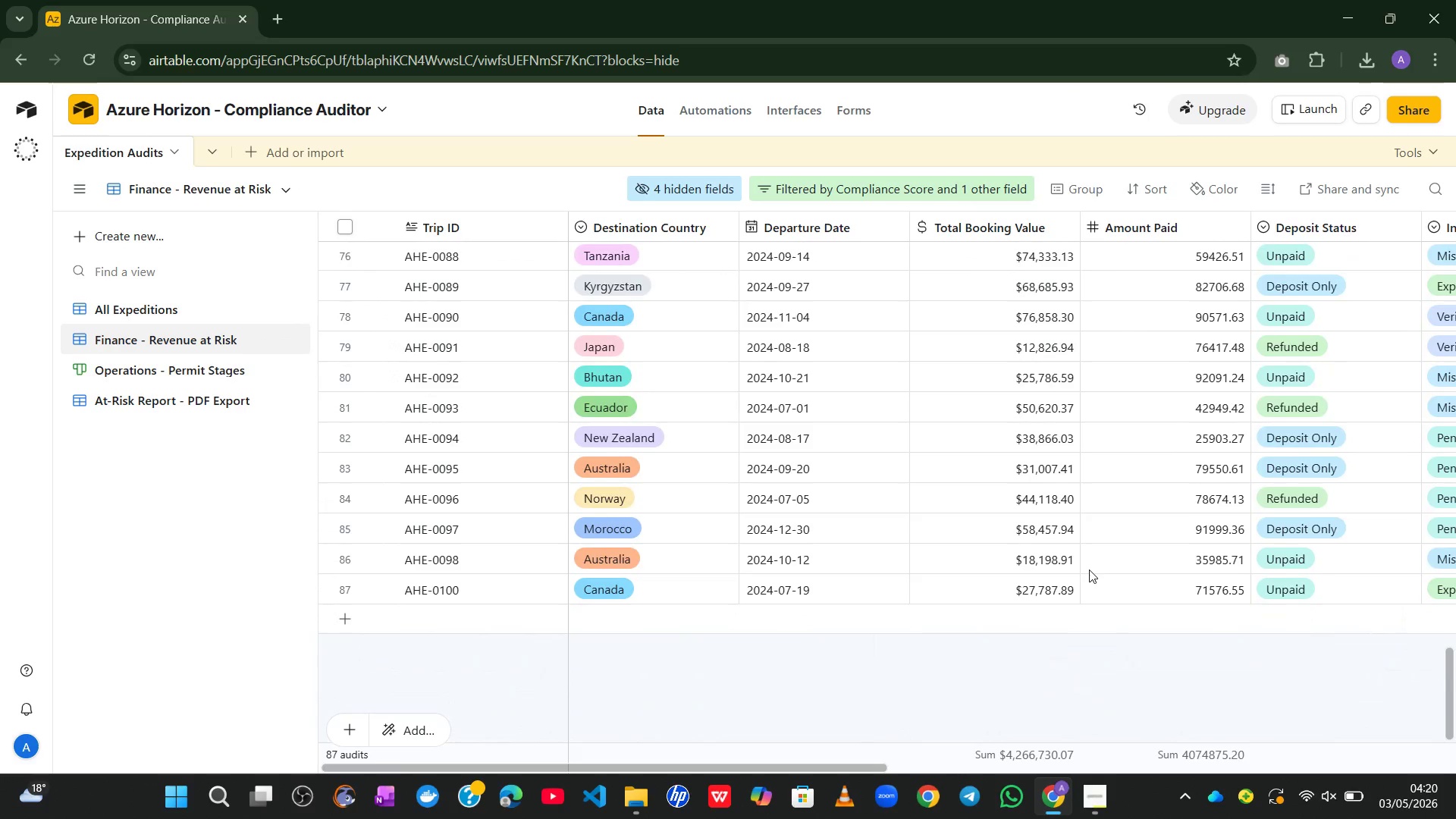 
wait(10.99)
 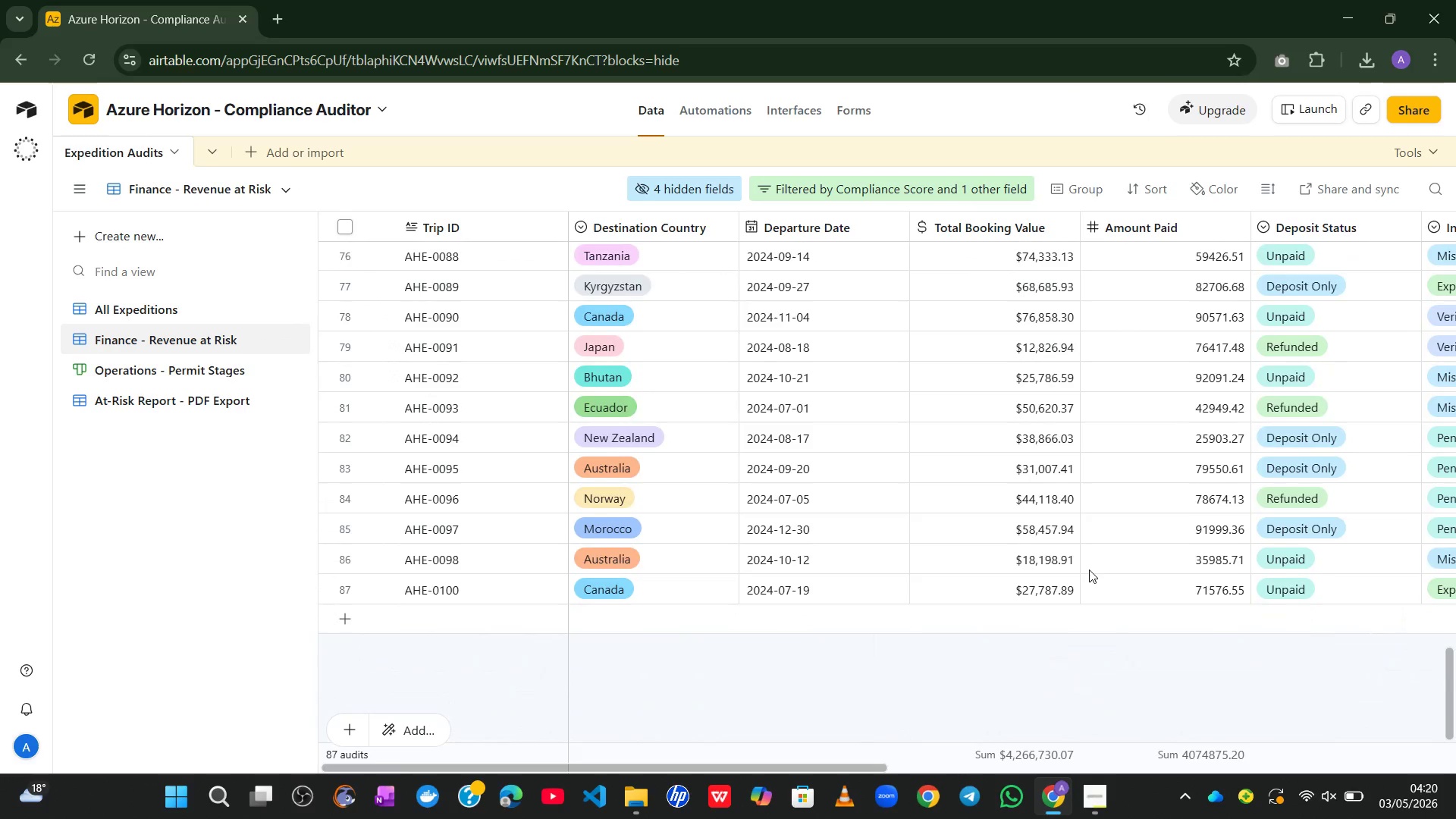 
left_click([215, 303])
 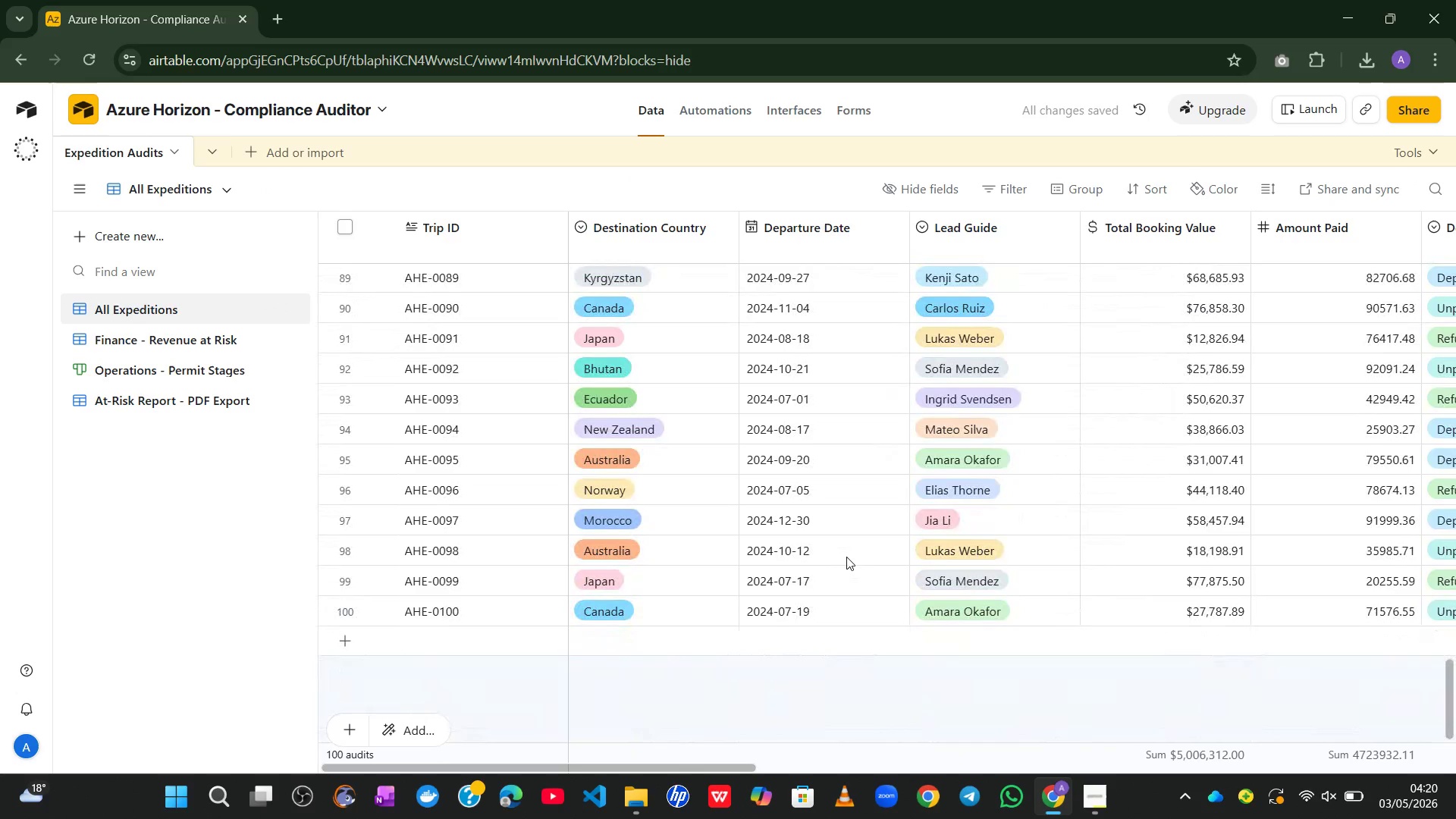 
wait(6.28)
 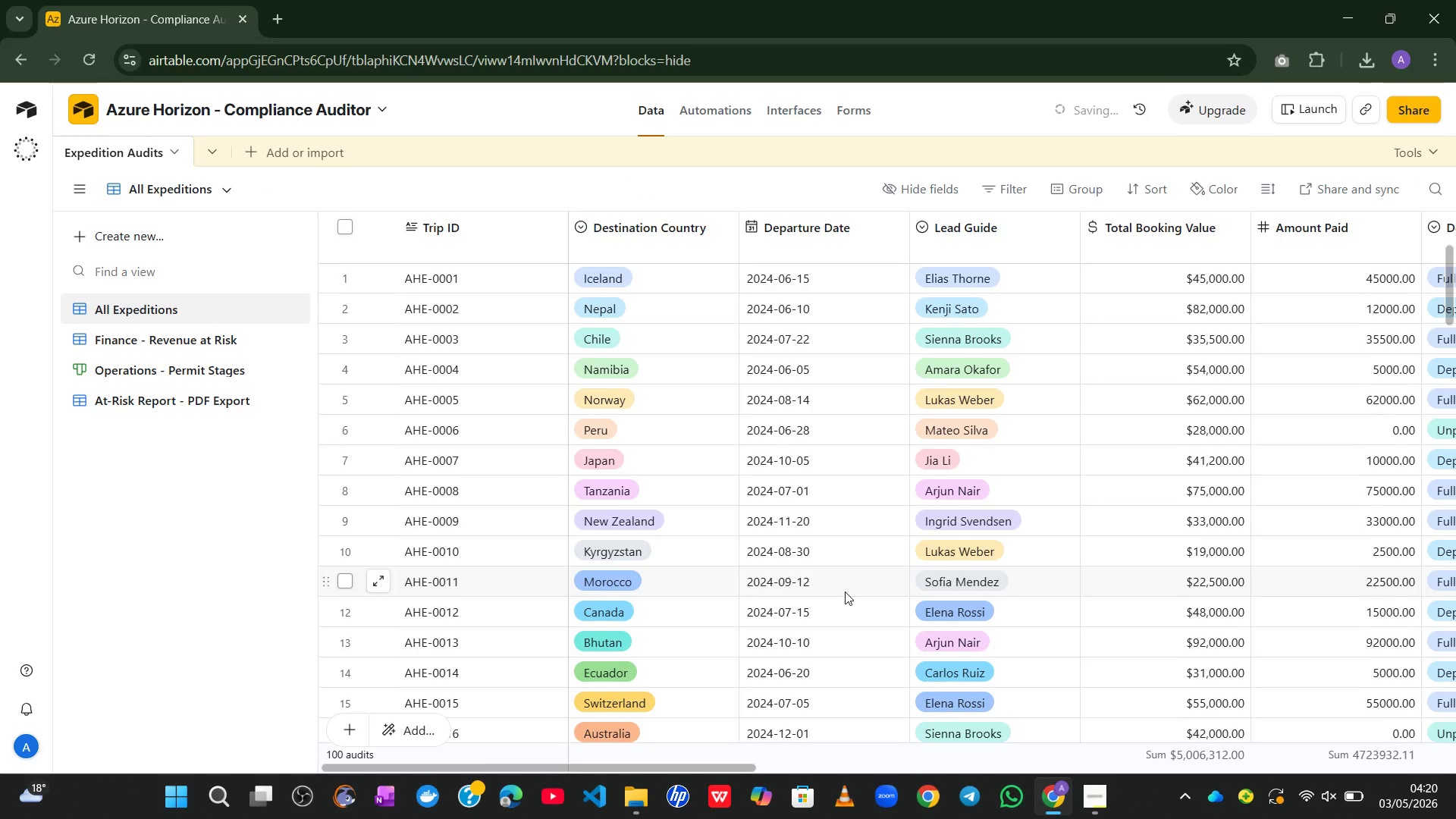 
left_click([1344, 5])
 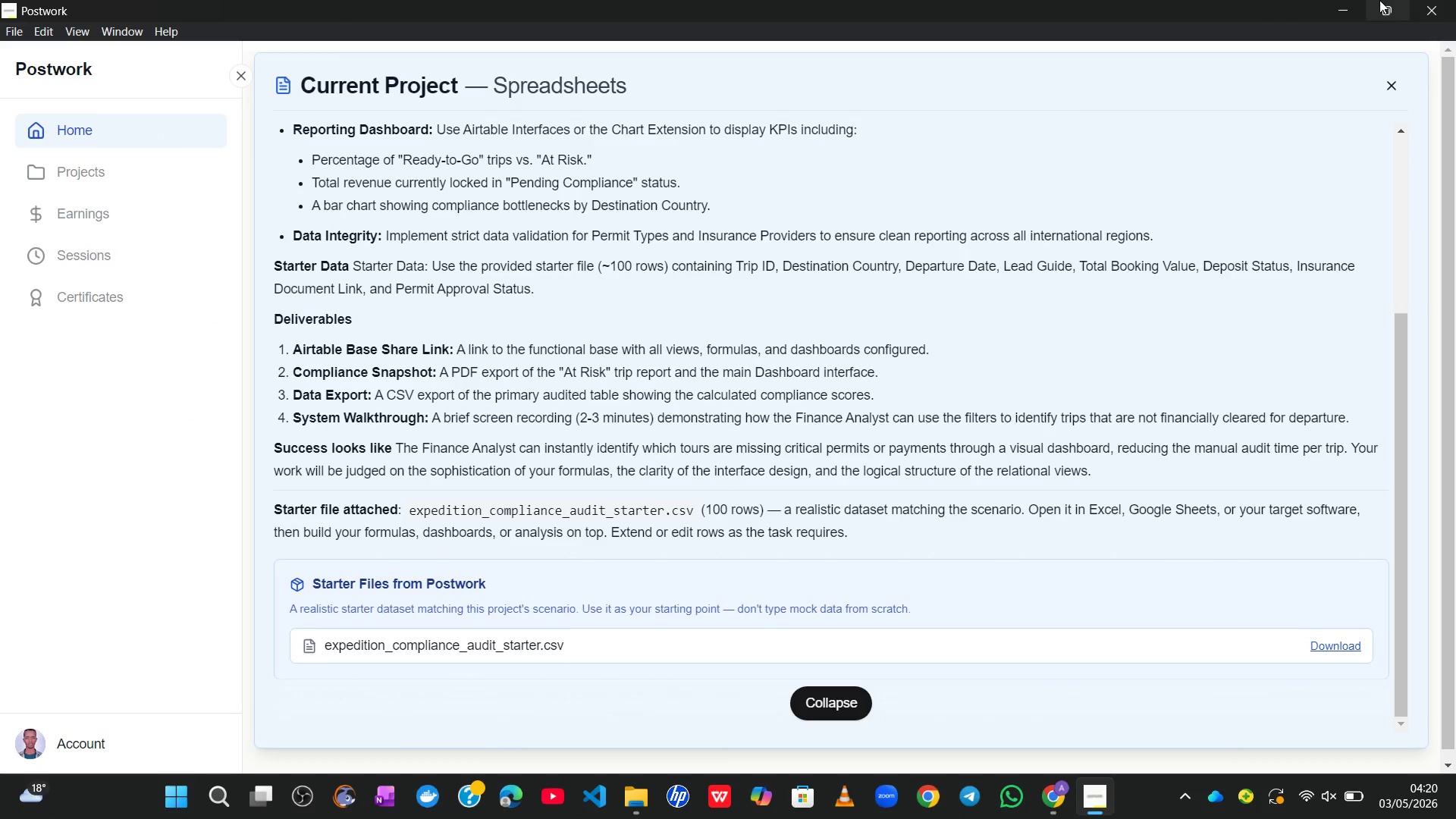 
left_click([1332, 0])
 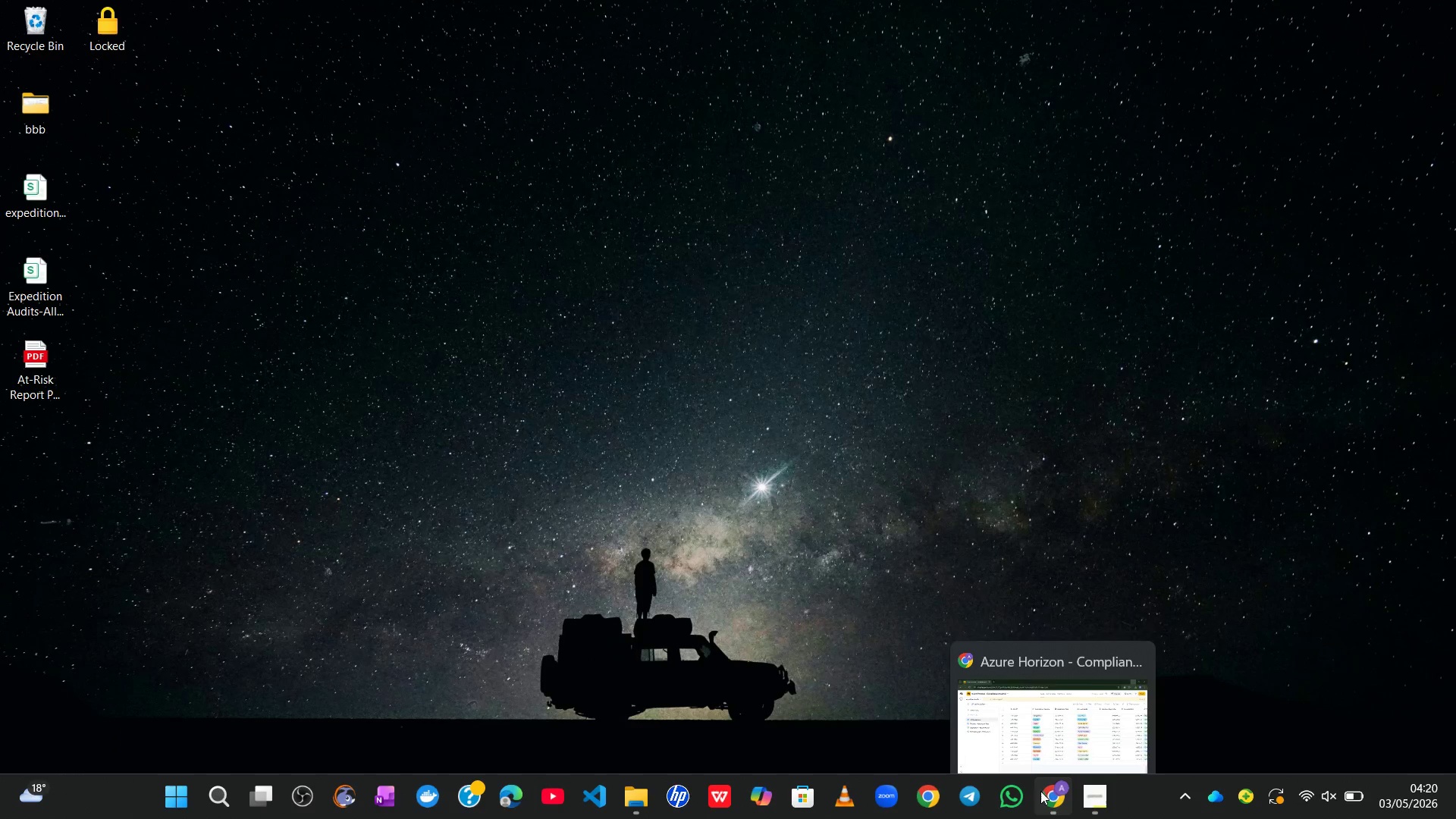 
left_click([1046, 792])
 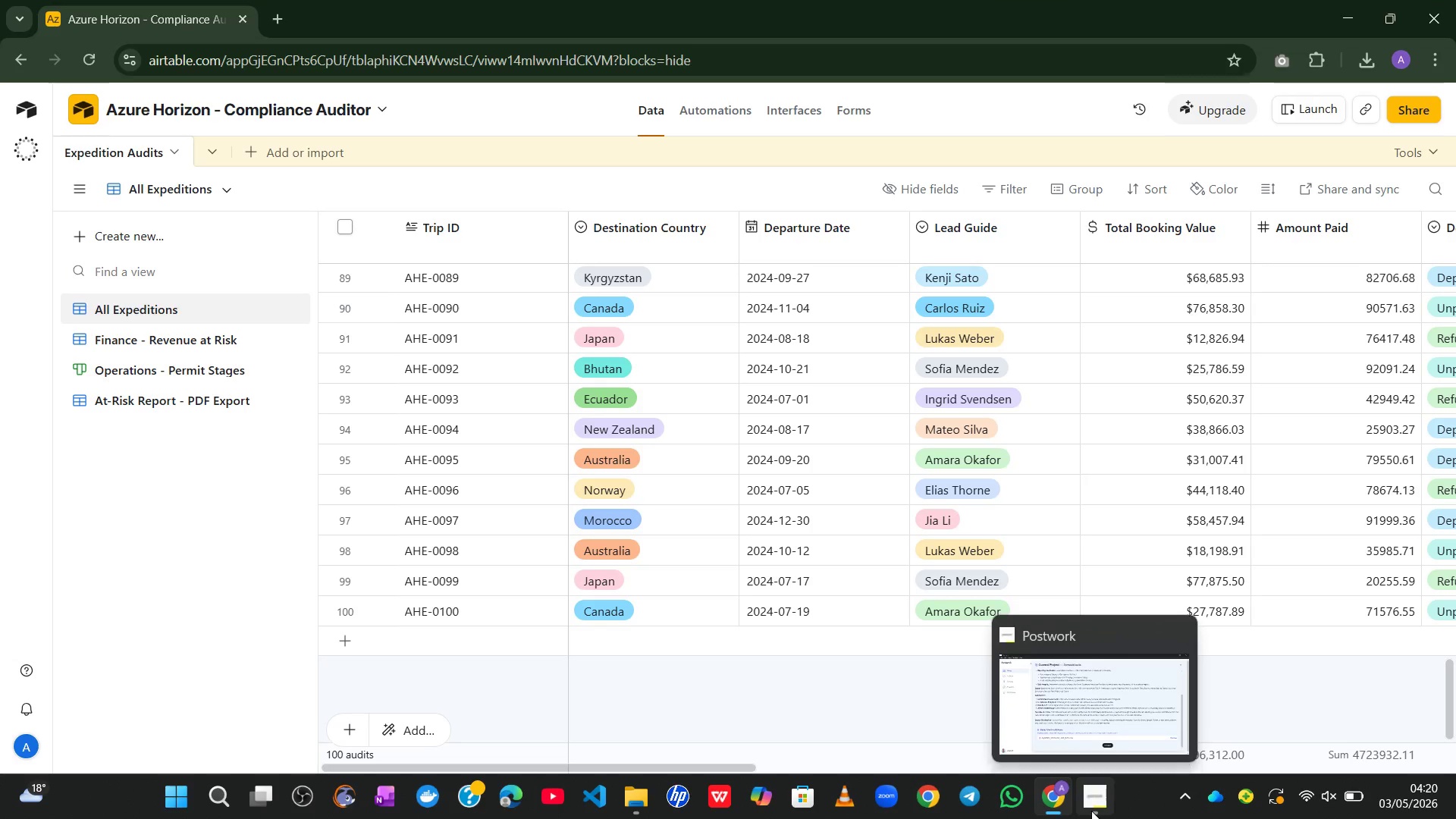 
left_click([1091, 811])